 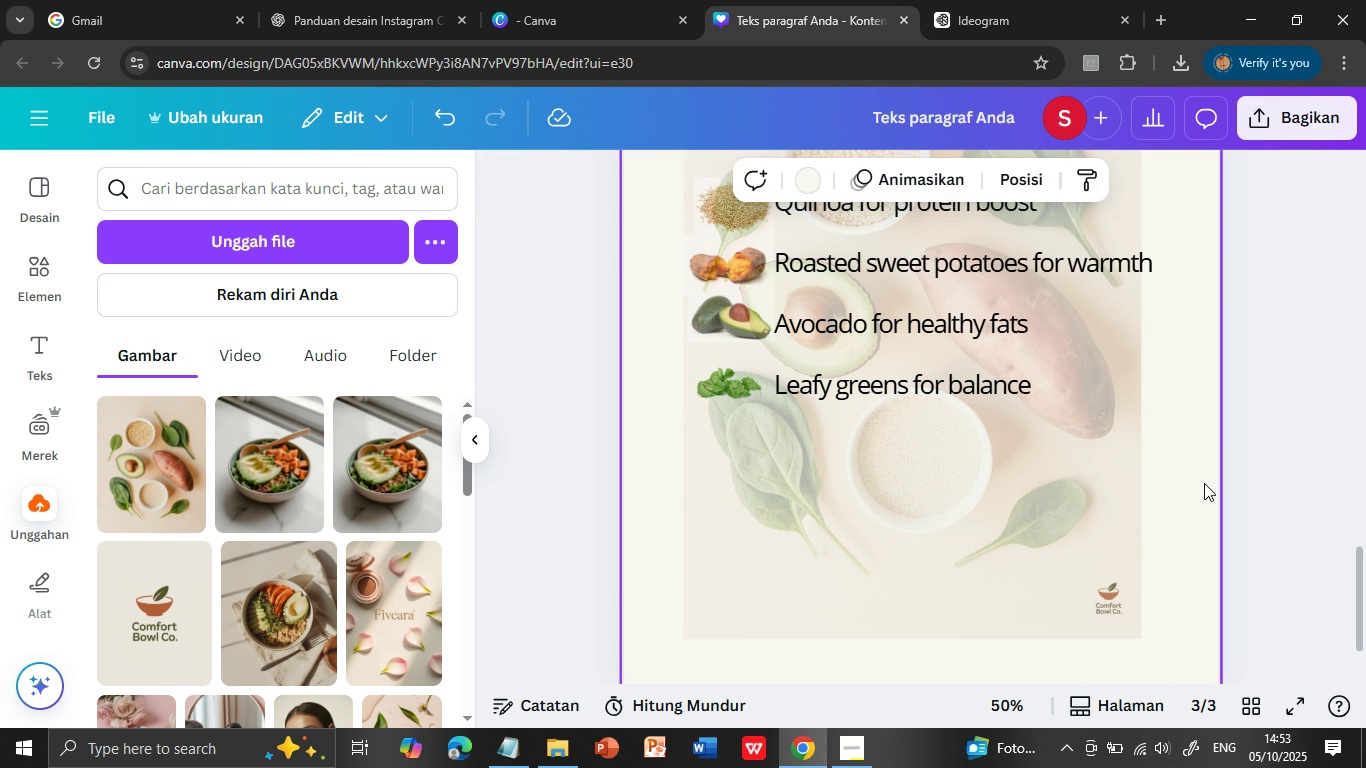 
scroll: coordinate [1204, 483], scroll_direction: up, amount: 1.0
 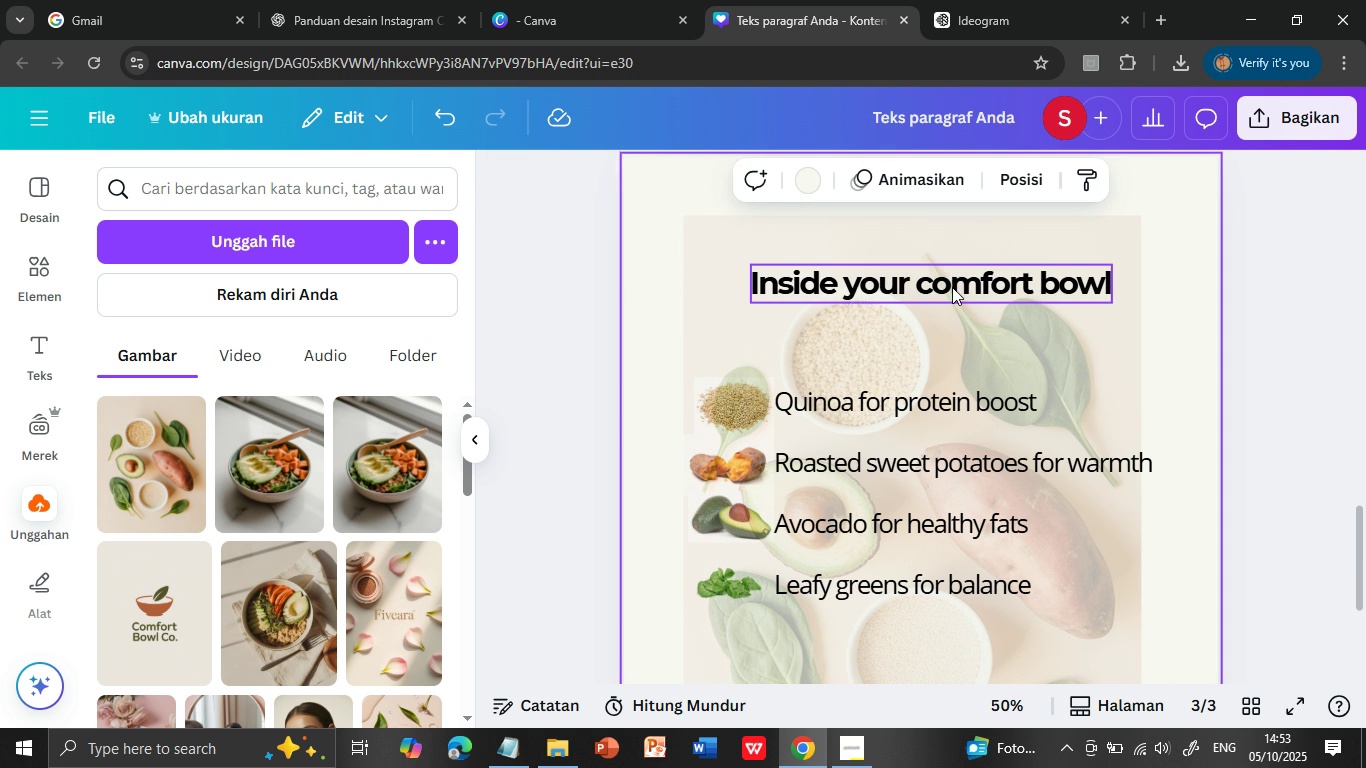 
double_click([952, 287])
 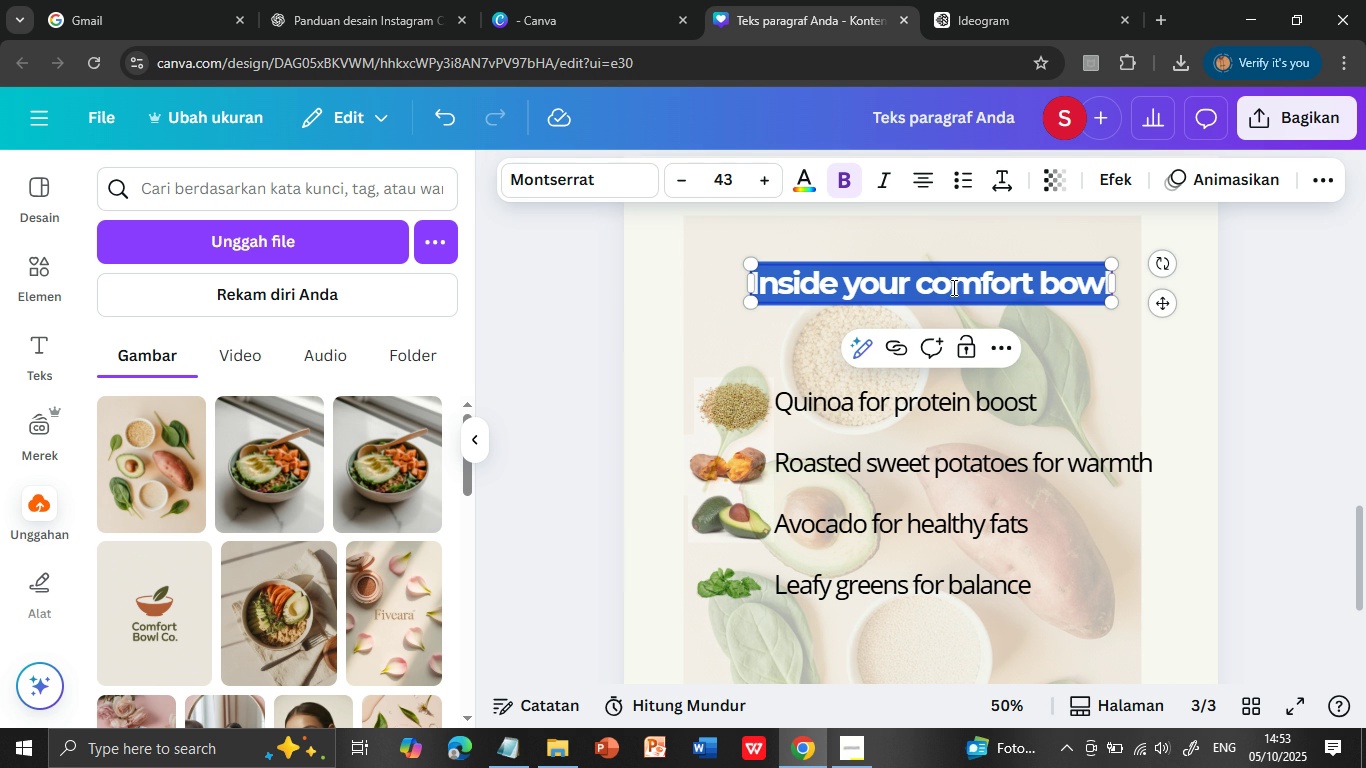 
triple_click([952, 287])
 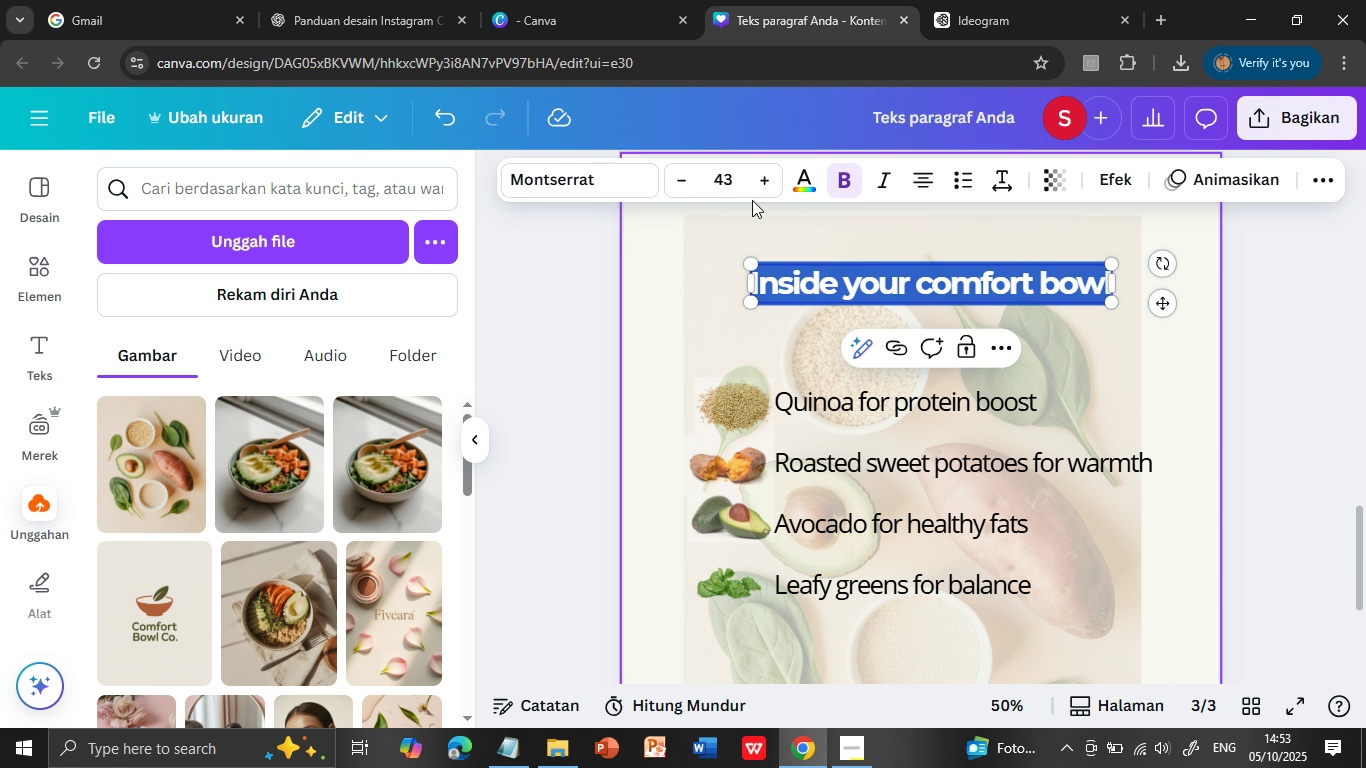 
double_click([765, 184])
 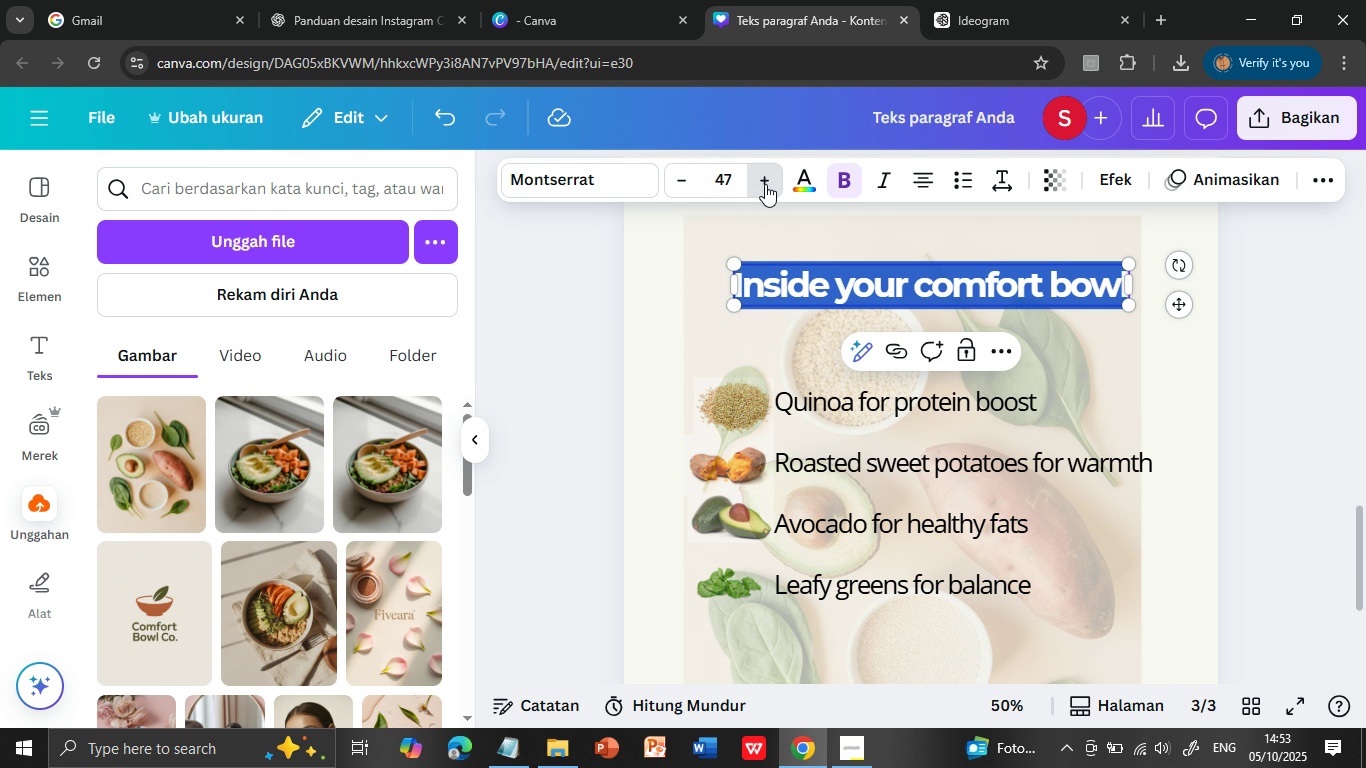 
triple_click([765, 184])
 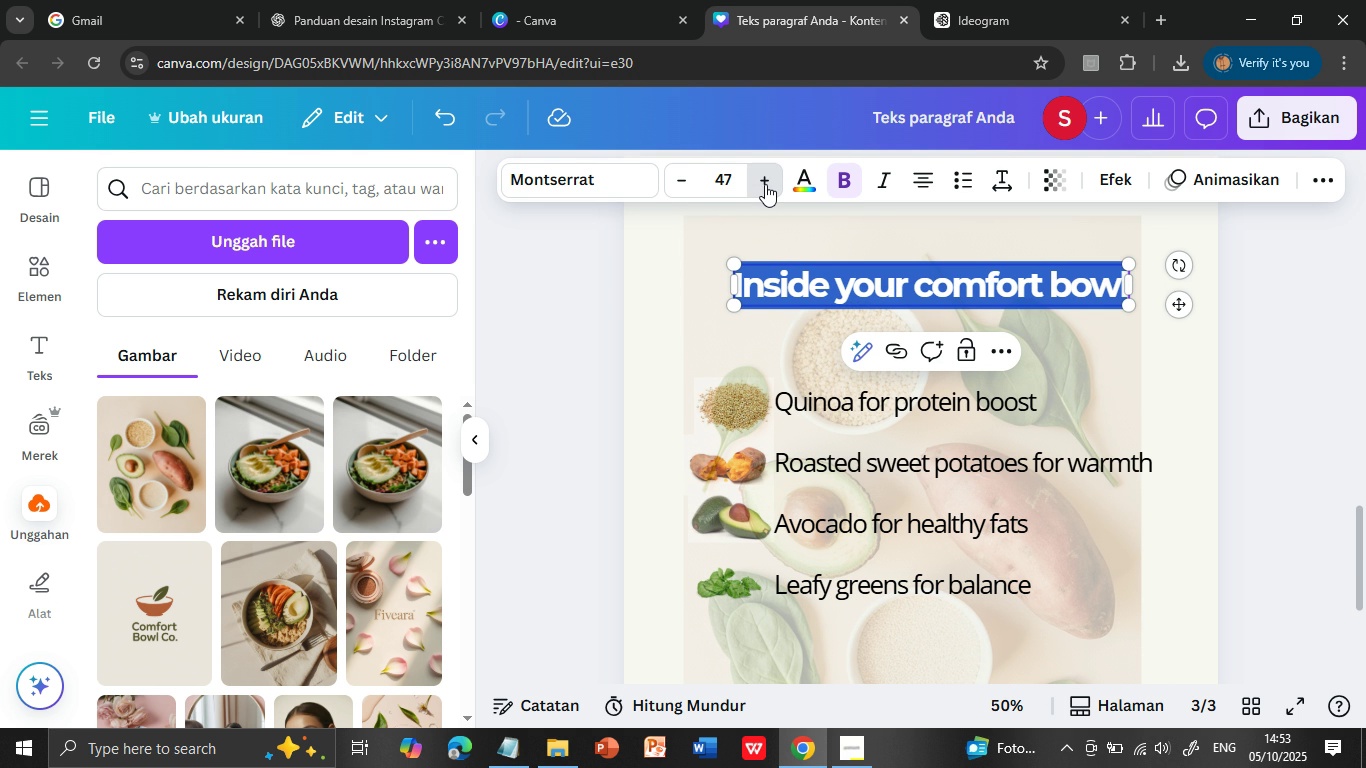 
triple_click([765, 184])
 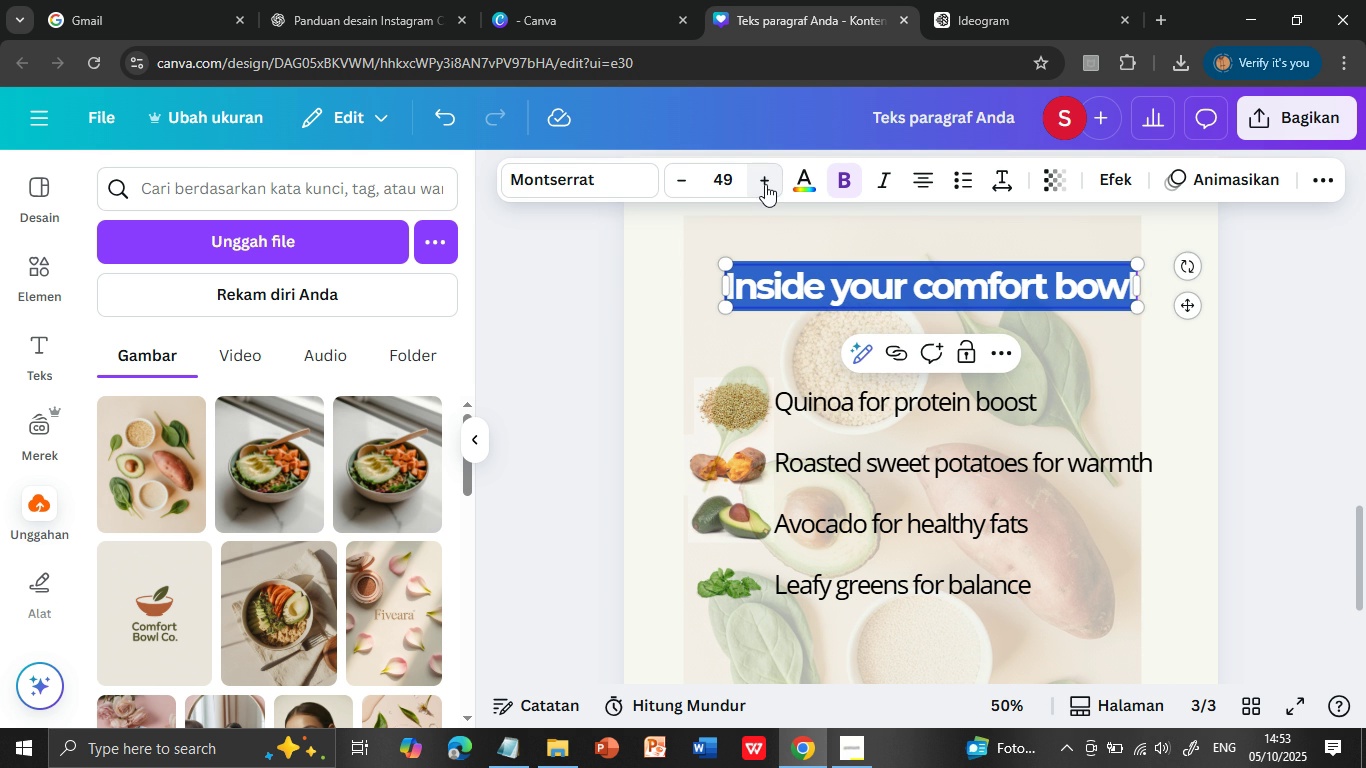 
triple_click([765, 184])
 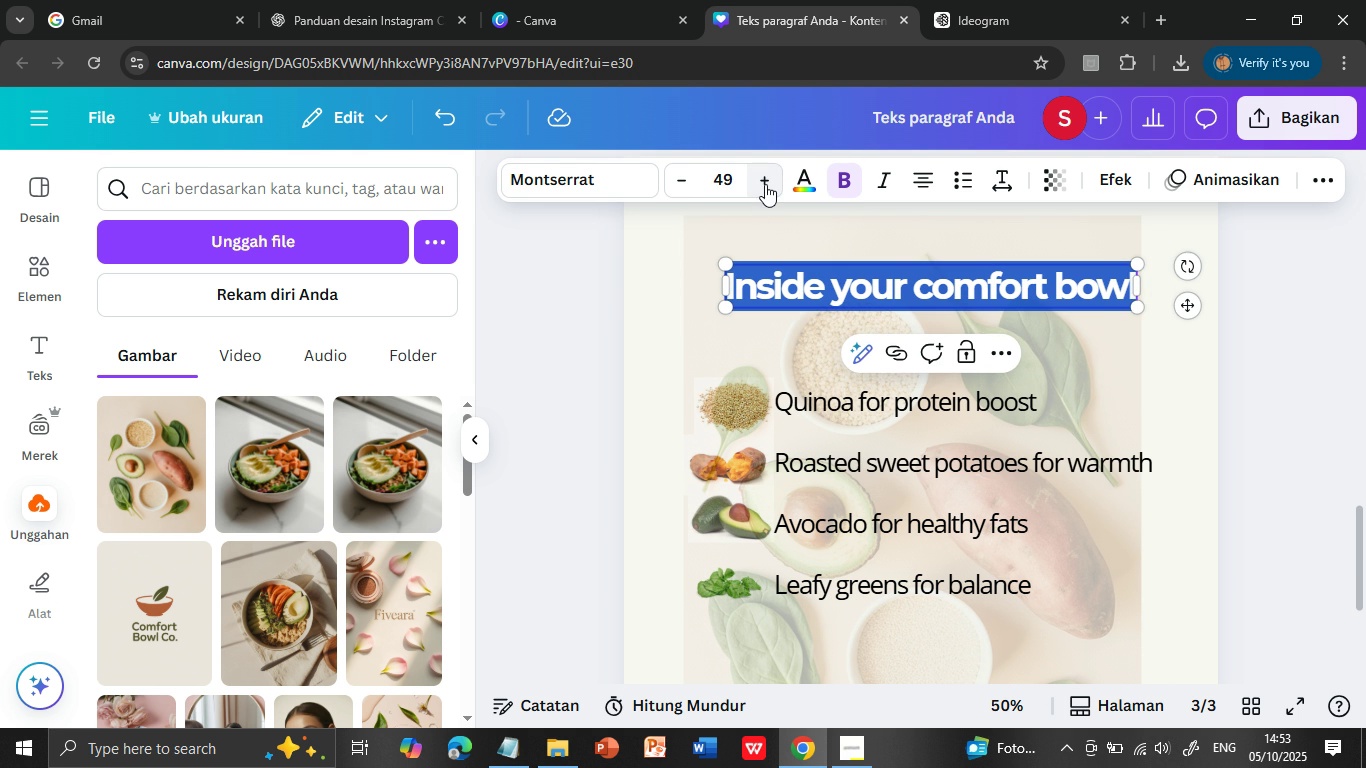 
triple_click([765, 184])
 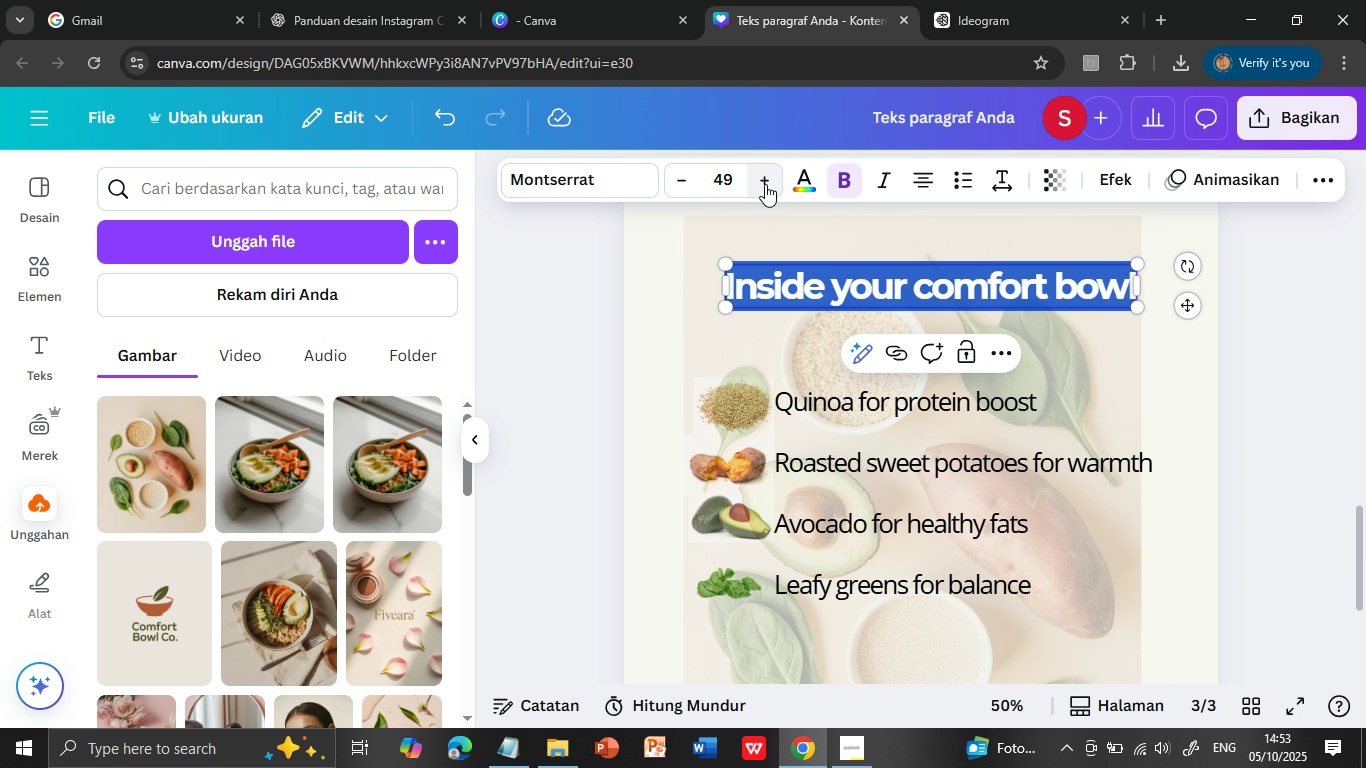 
triple_click([765, 184])